 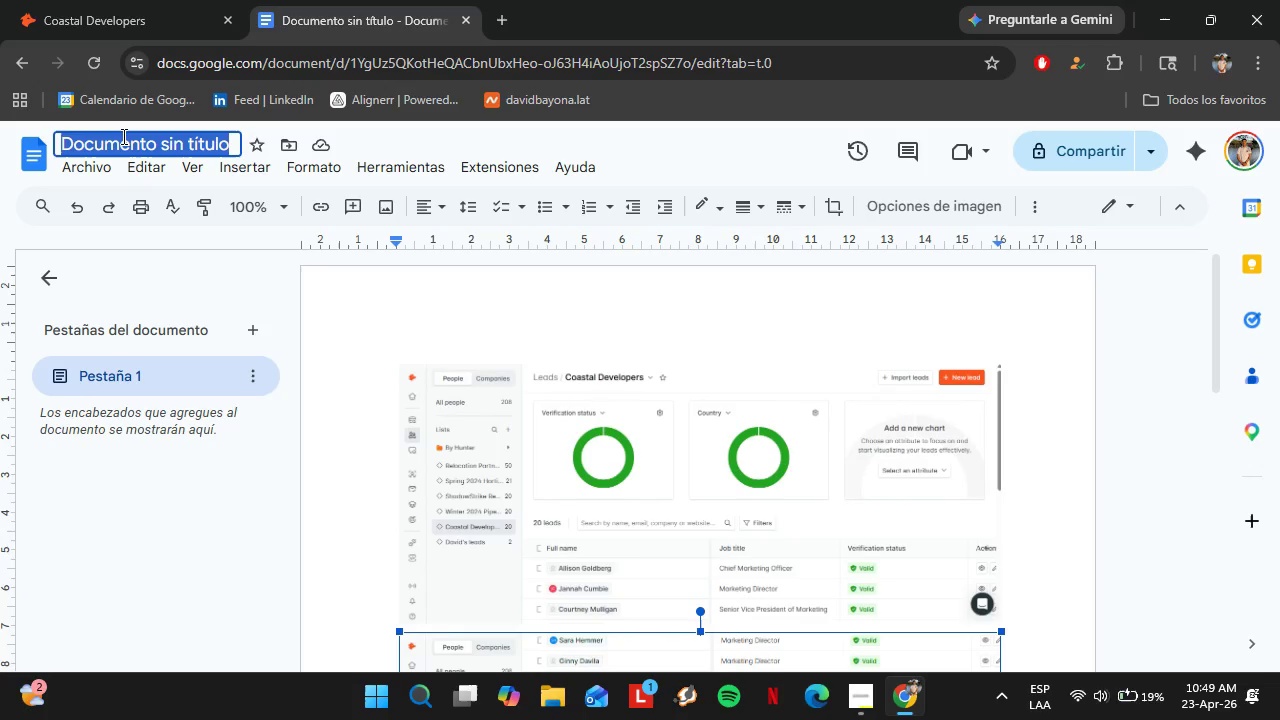 
triple_click([122, 136])
 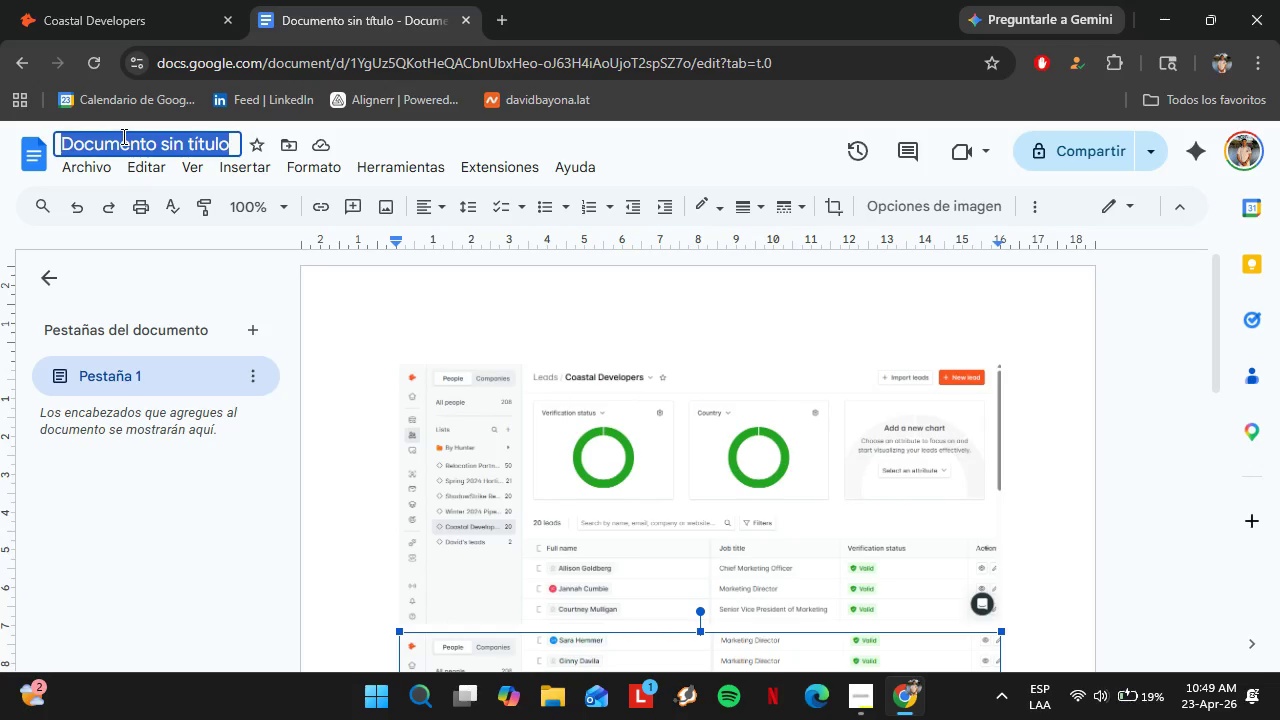 
key(Control+V)
 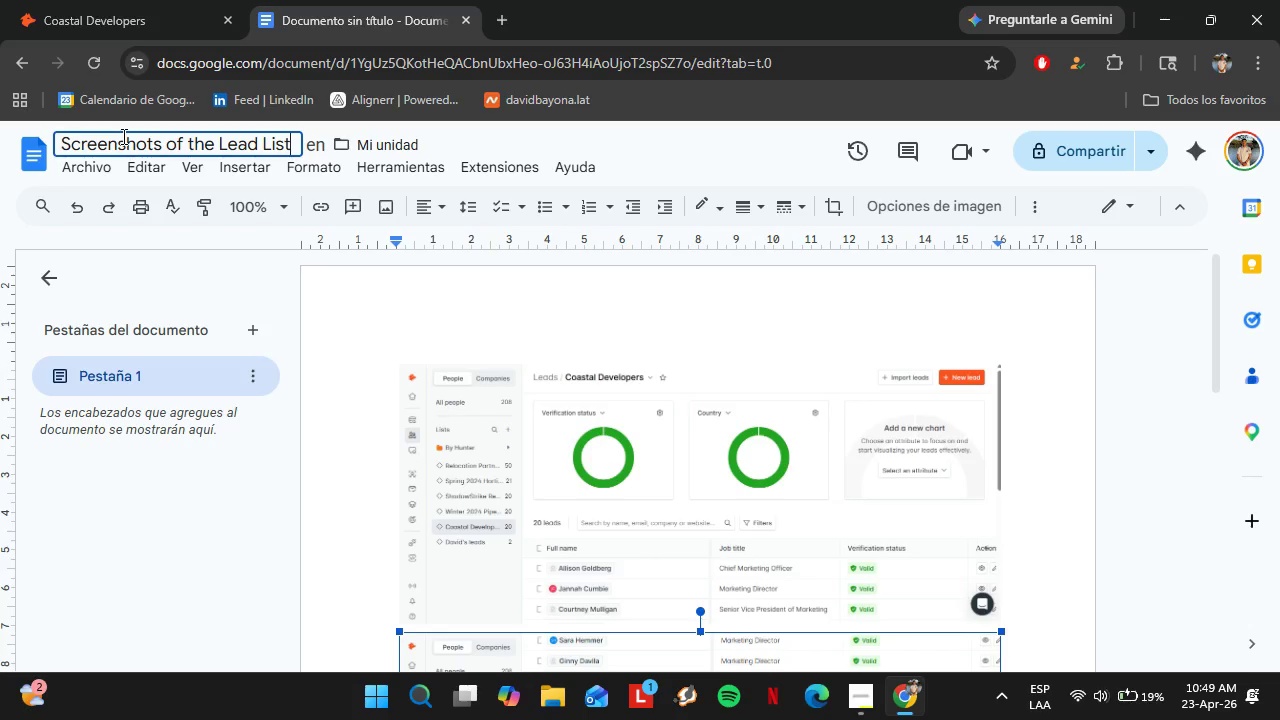 
key(Enter)
 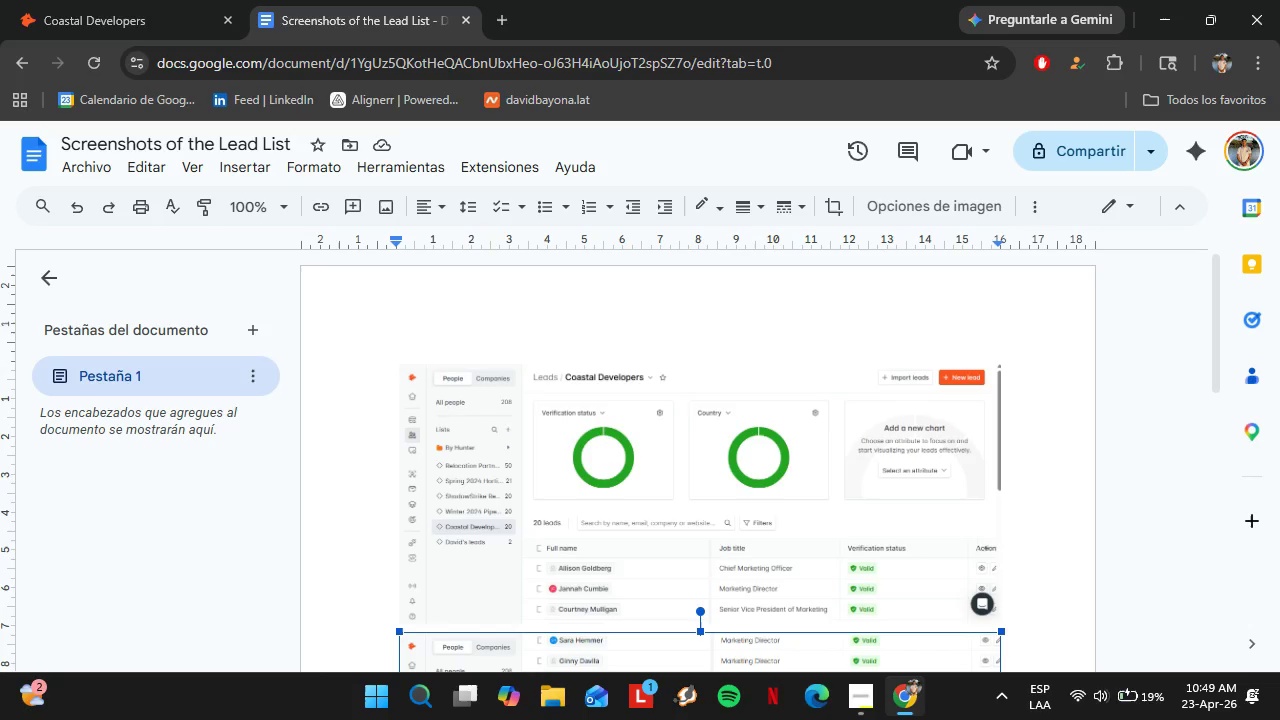 
left_click([859, 708])